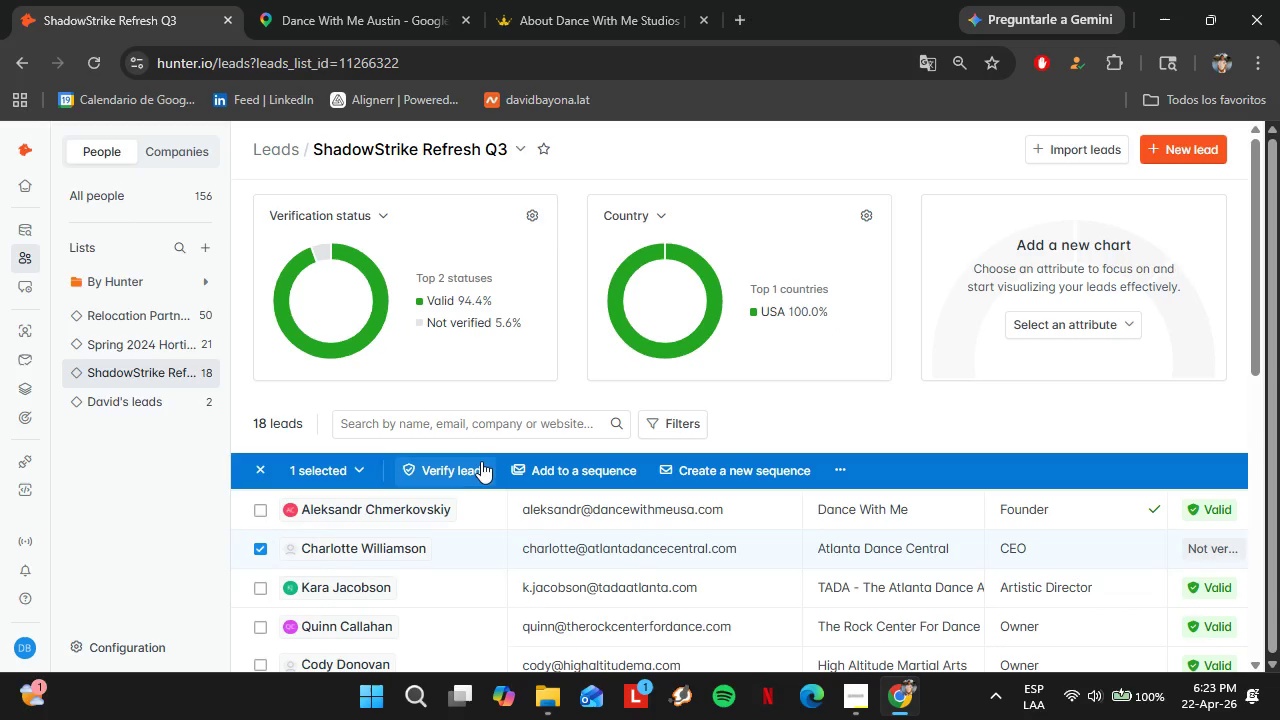 
left_click([438, 466])
 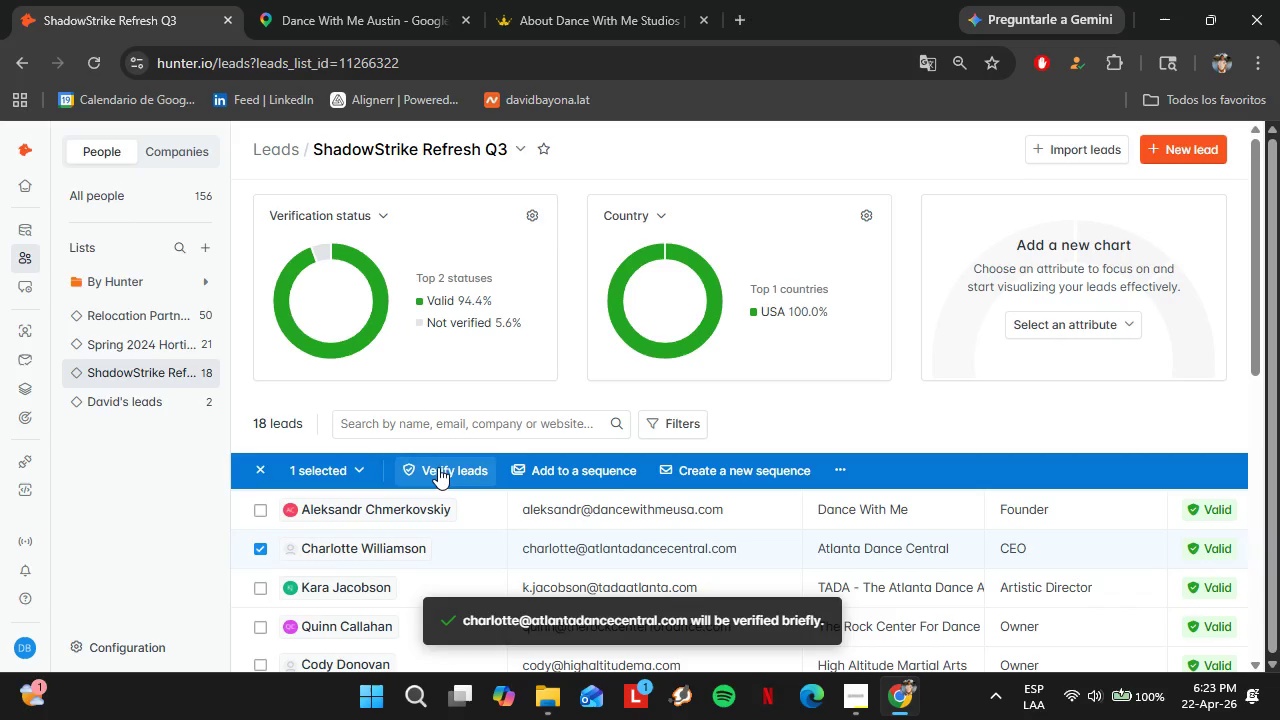 
wait(14.08)
 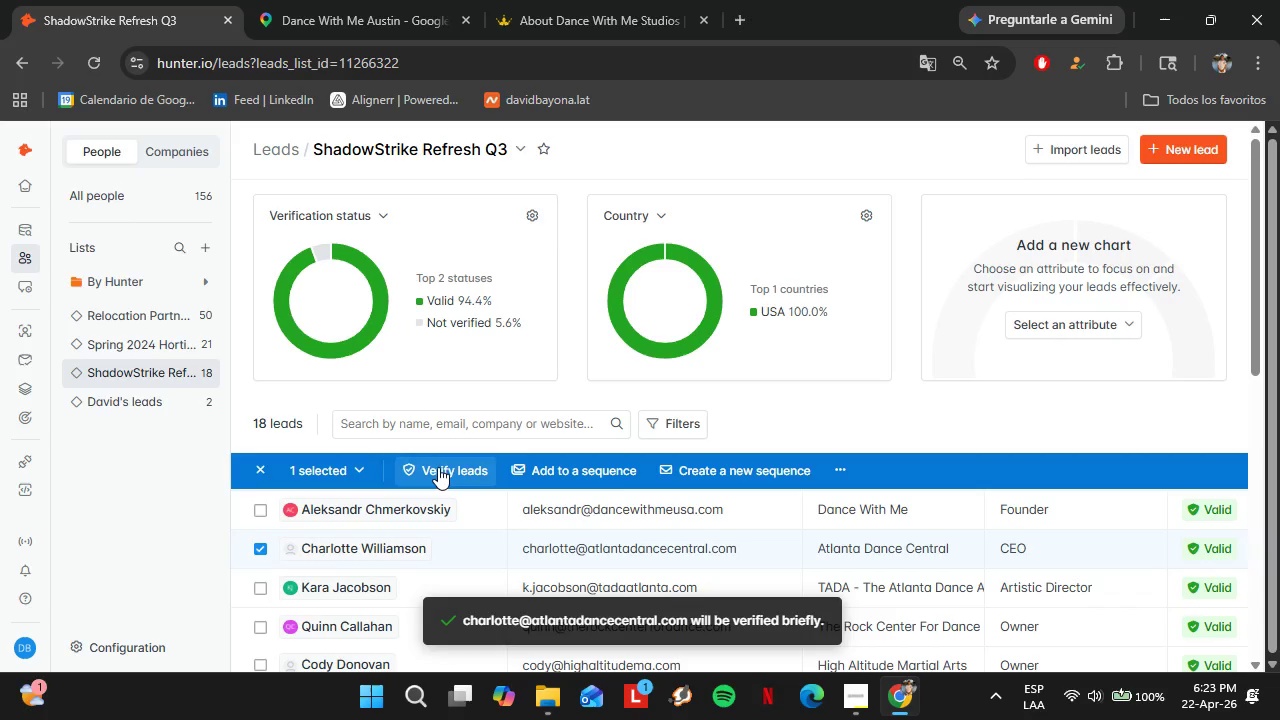 
left_click([273, 2])
 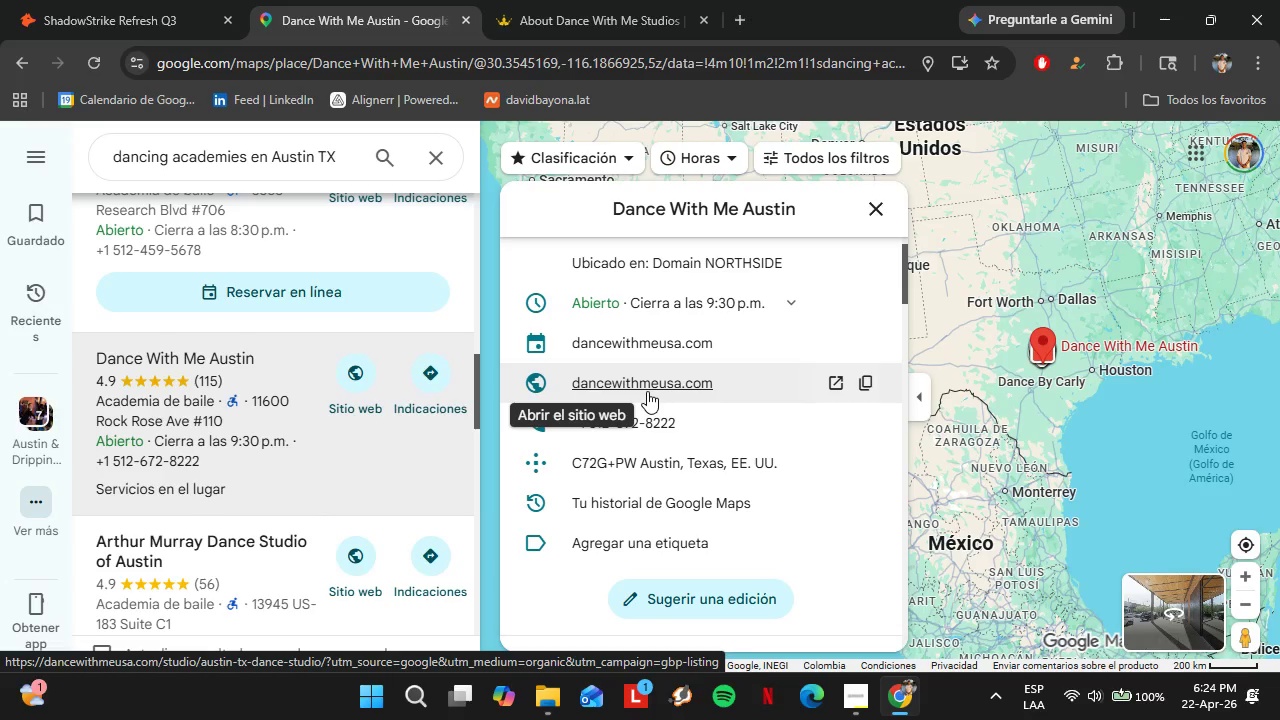 
wait(31.22)
 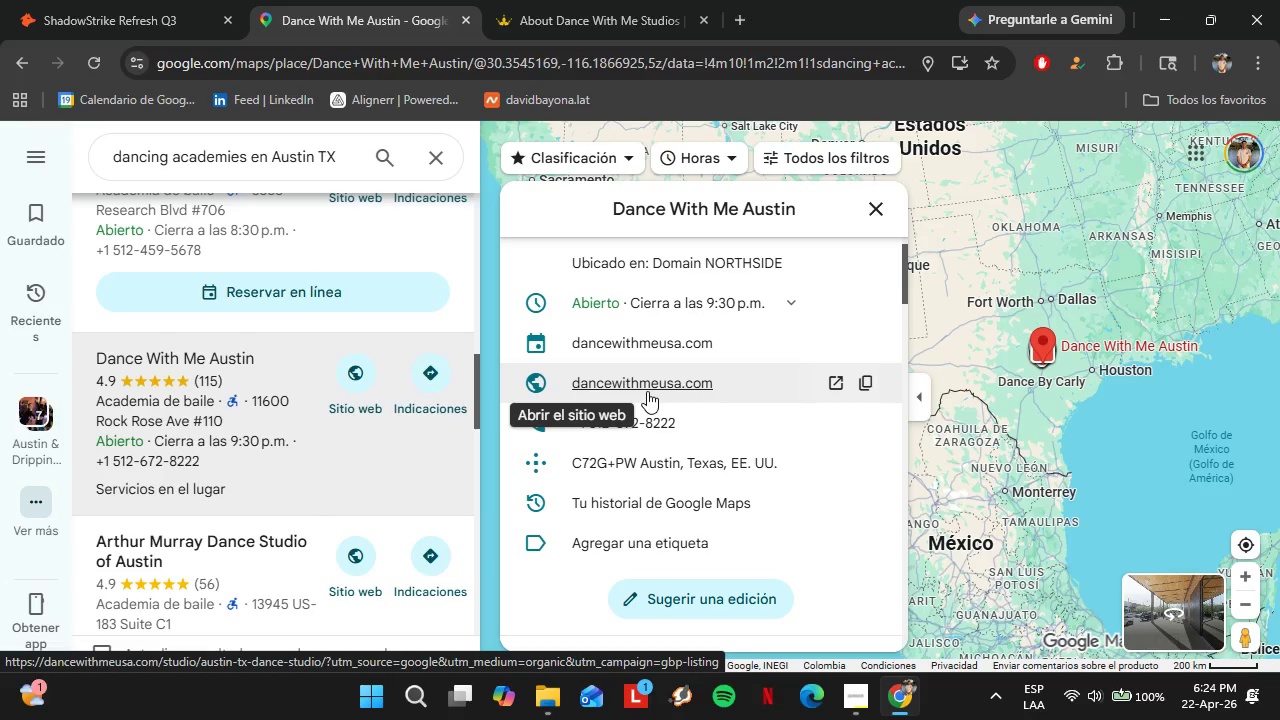 
left_click([570, 0])
 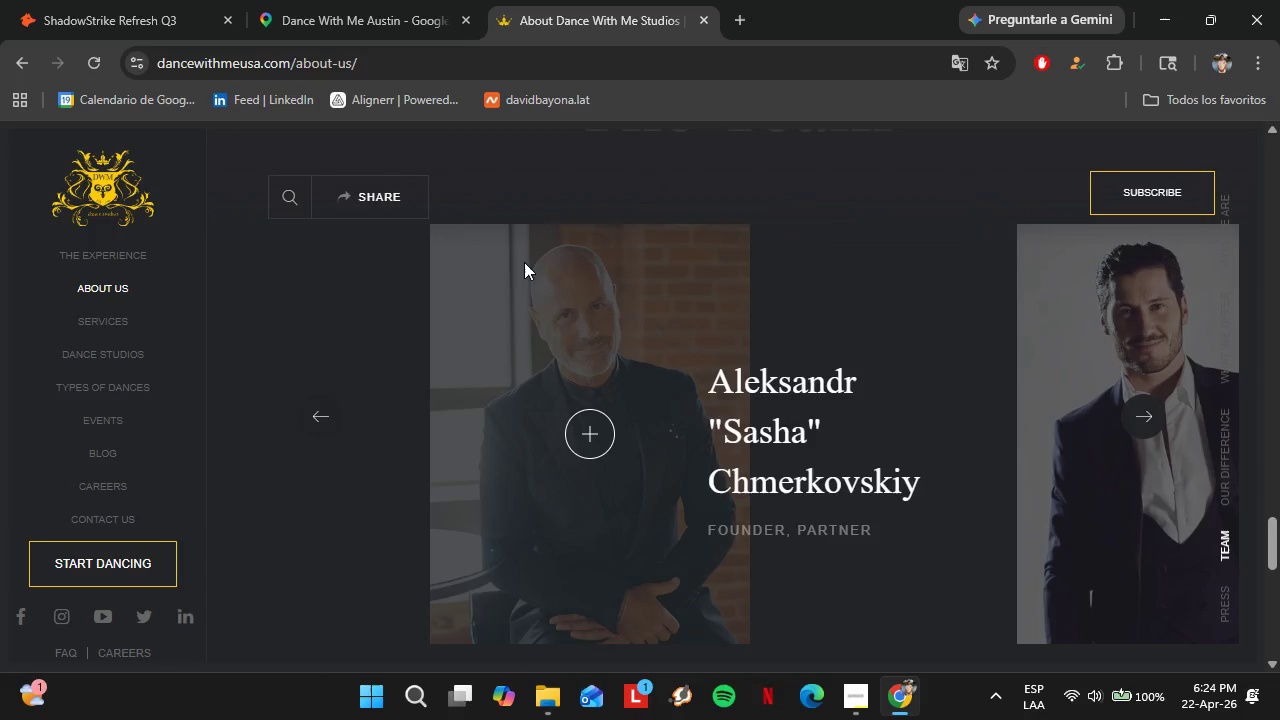 
wait(25.17)
 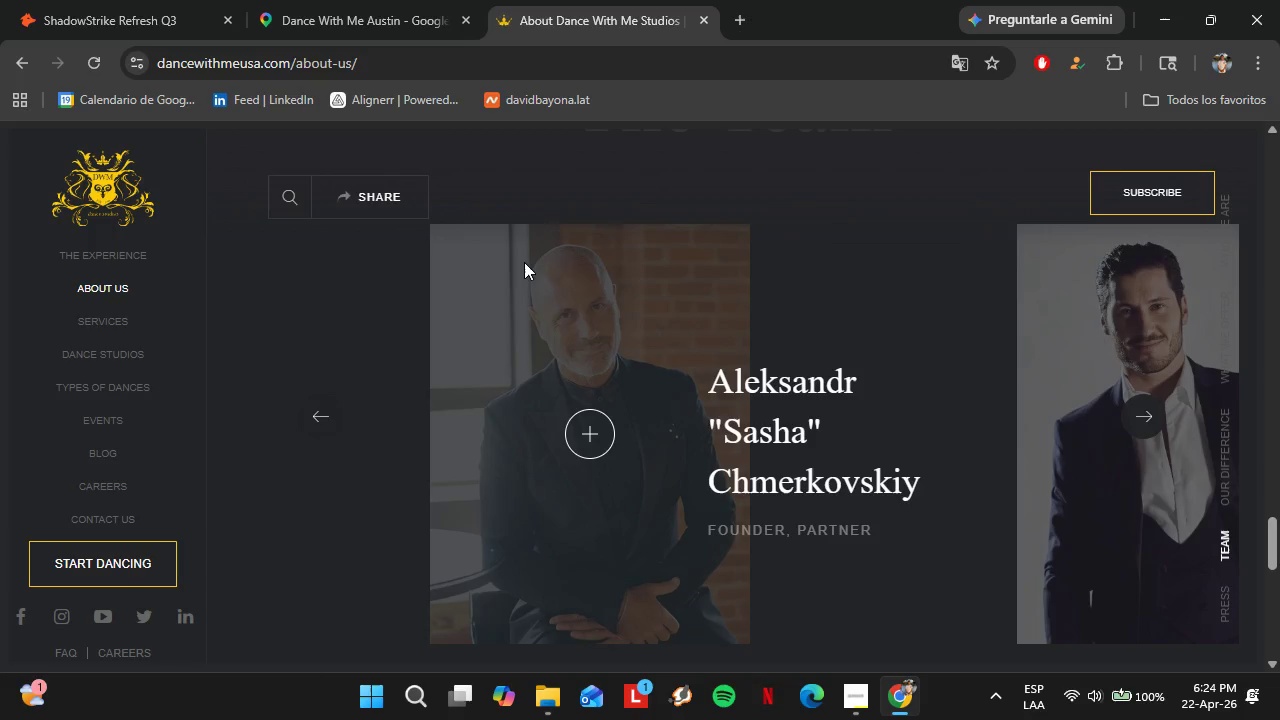 
left_click([389, 0])
 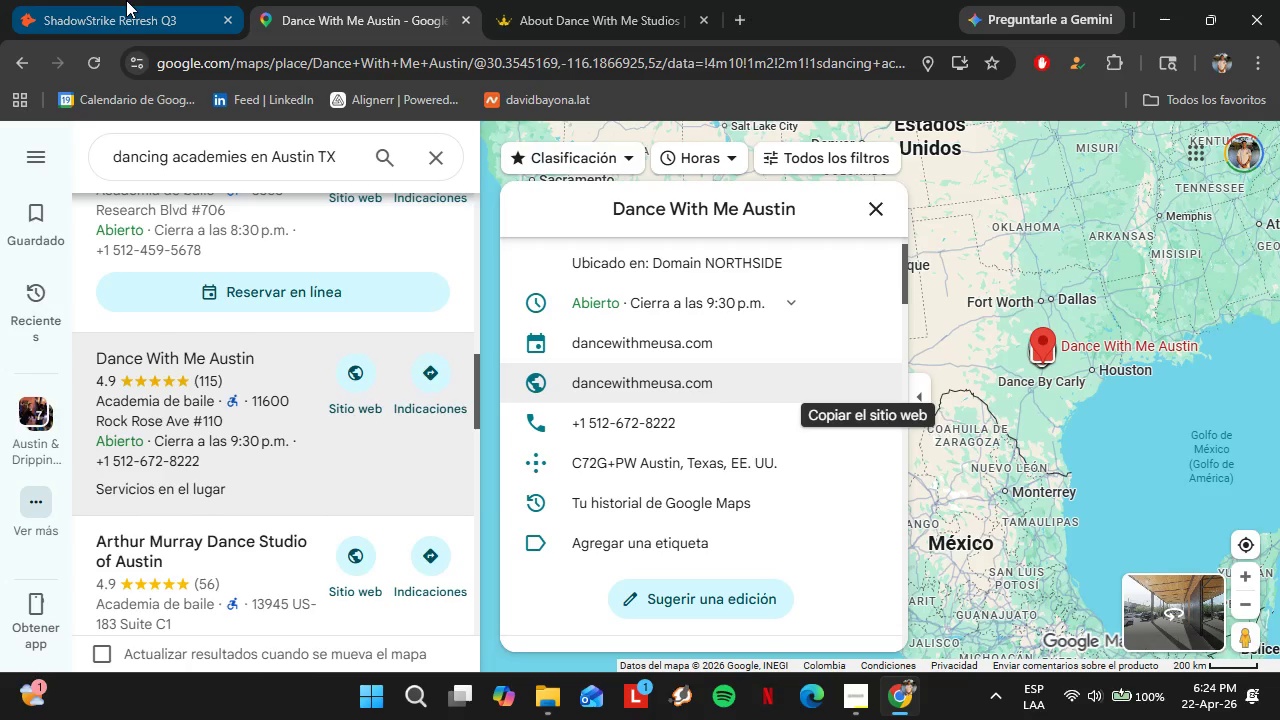 
left_click([227, 293])
 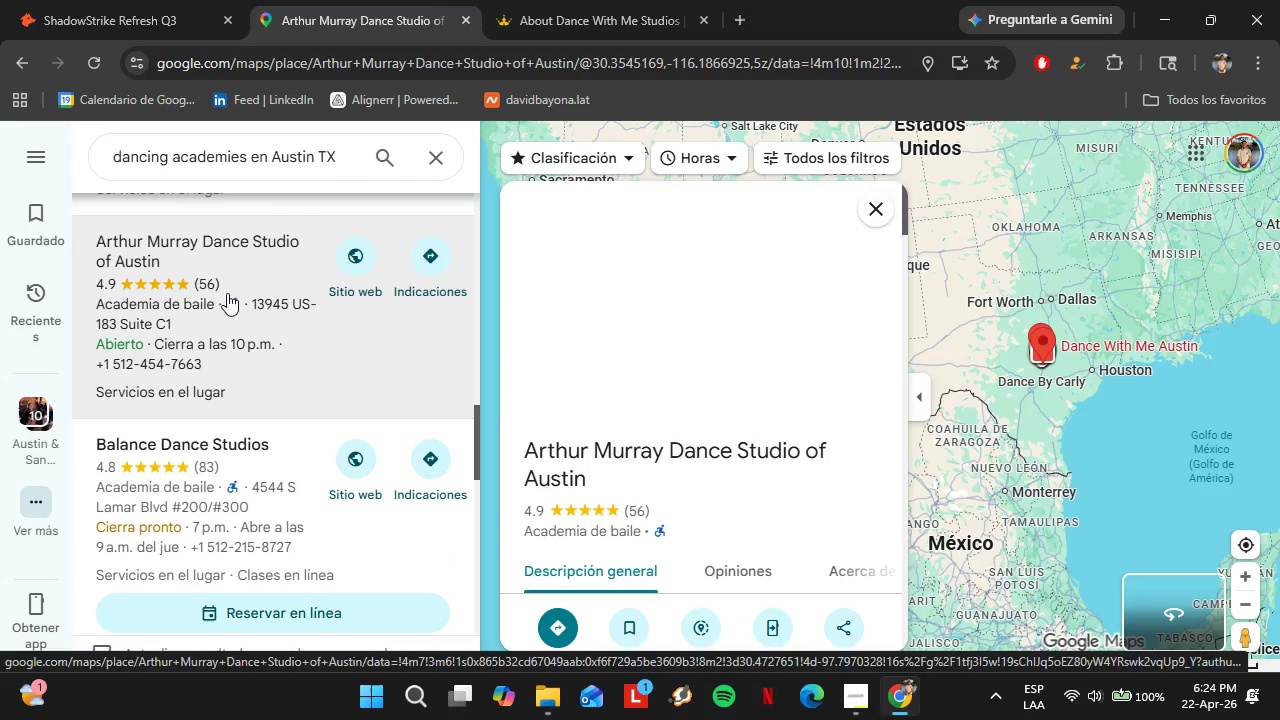 
scroll: coordinate [280, 383], scroll_direction: down, amount: 3.0